 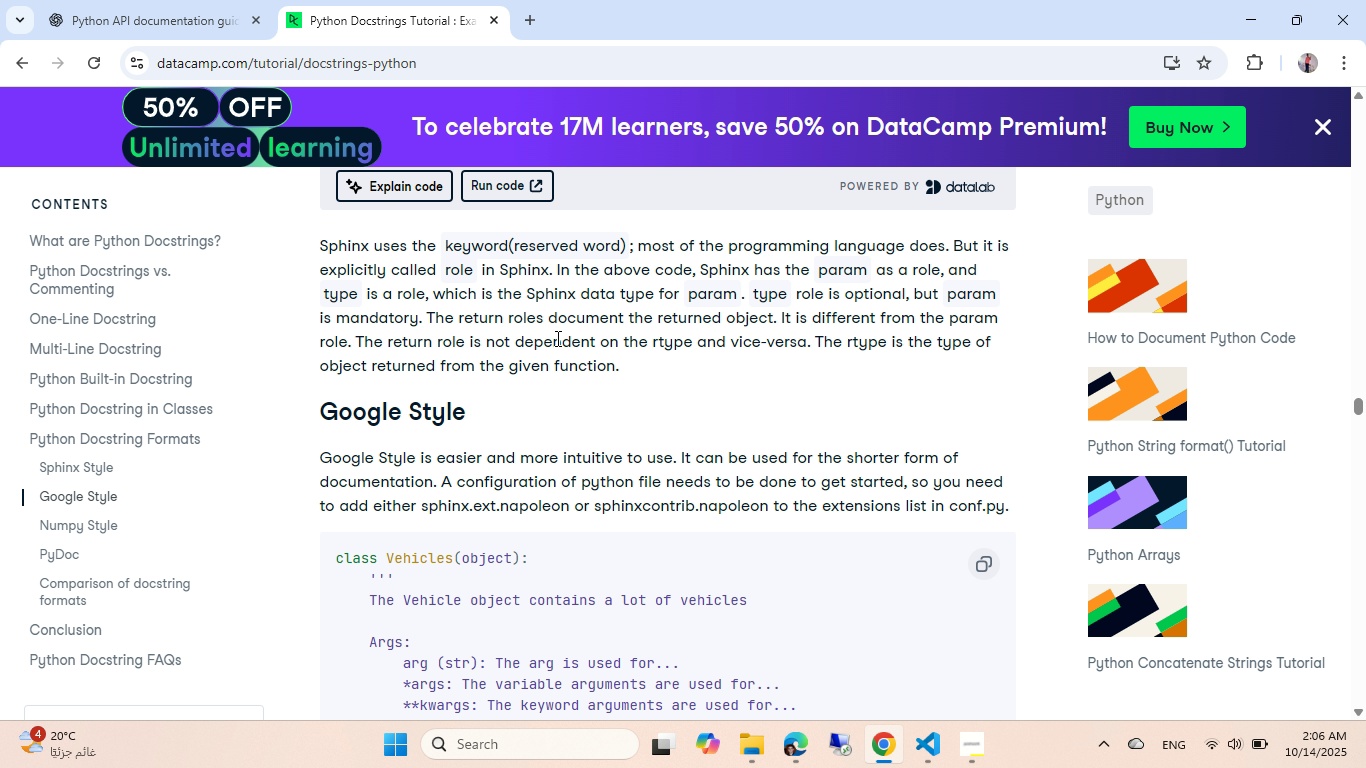 
left_click([6, 63])
 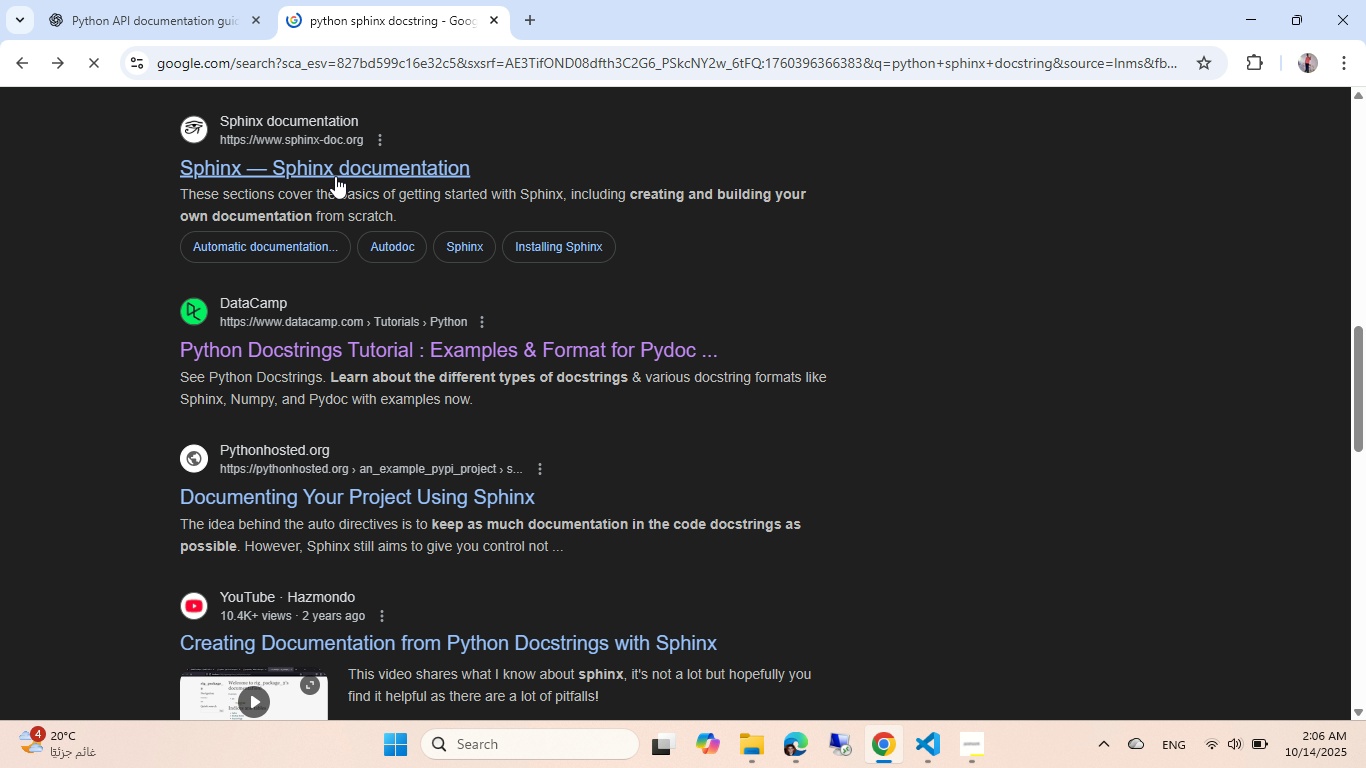 
scroll: coordinate [338, 173], scroll_direction: down, amount: 2.0
 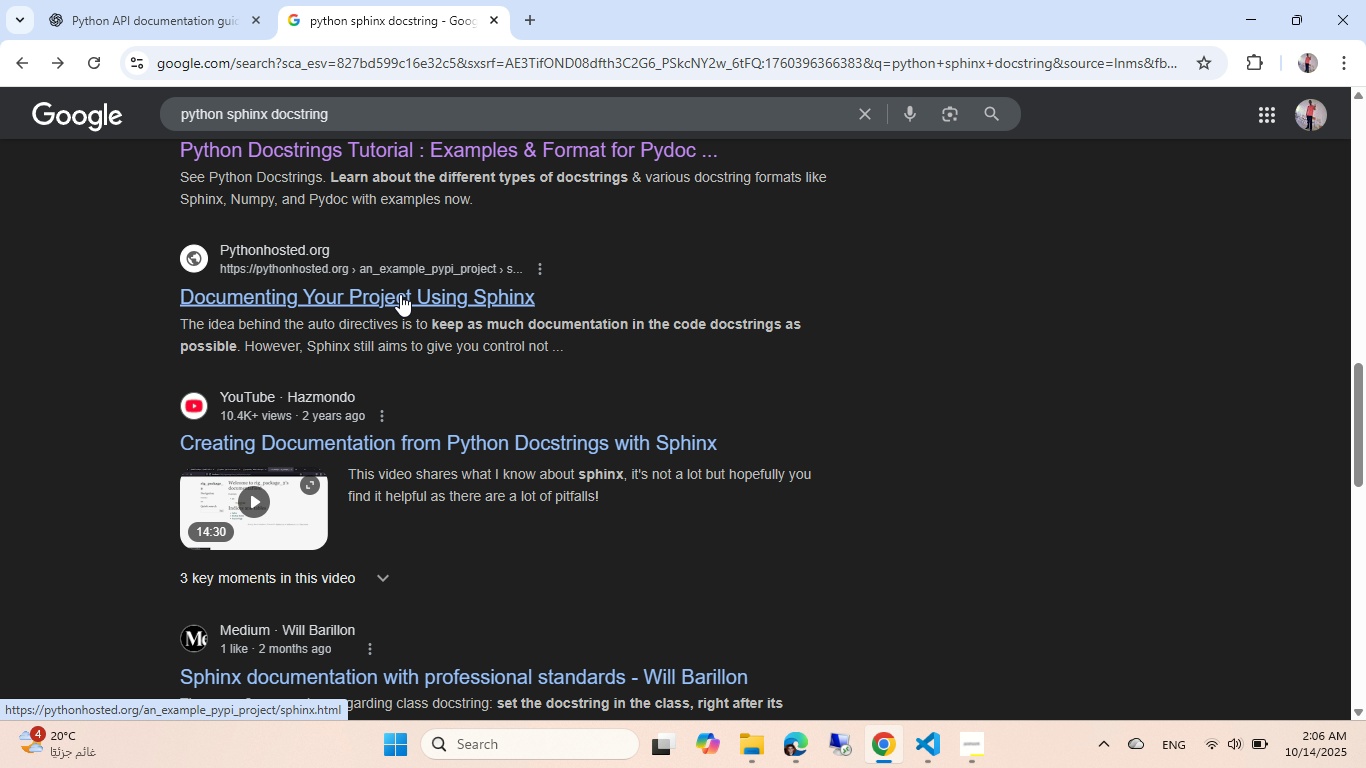 
left_click([400, 294])
 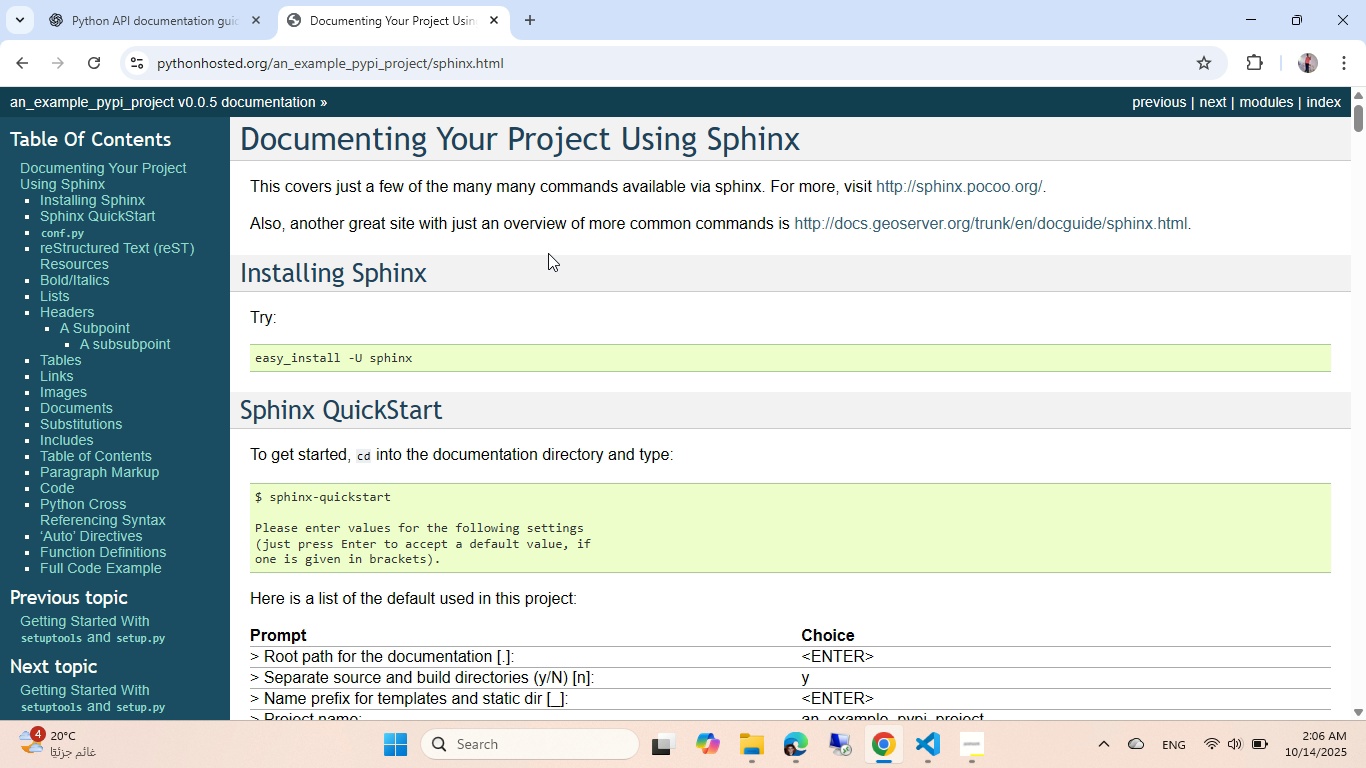 
wait(6.4)
 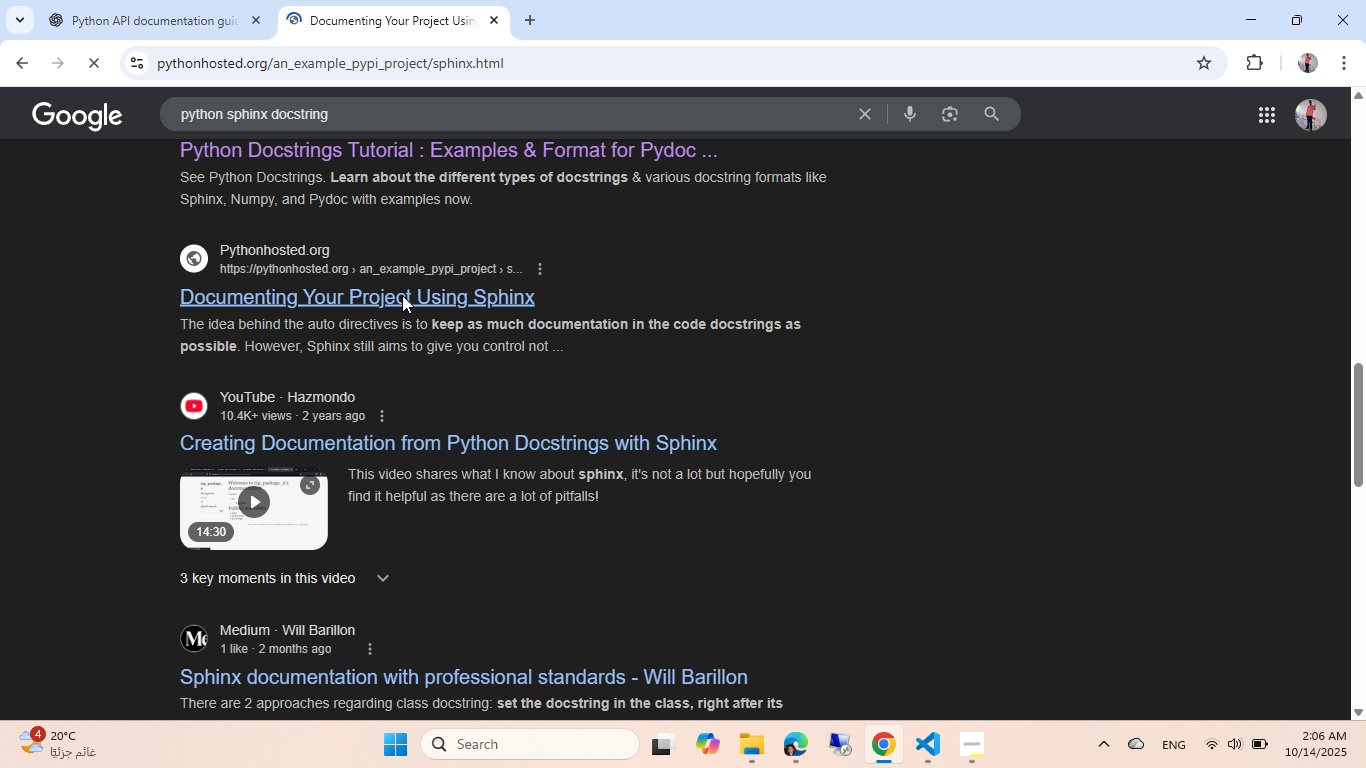 
scroll: coordinate [568, 157], scroll_direction: down, amount: 10.0
 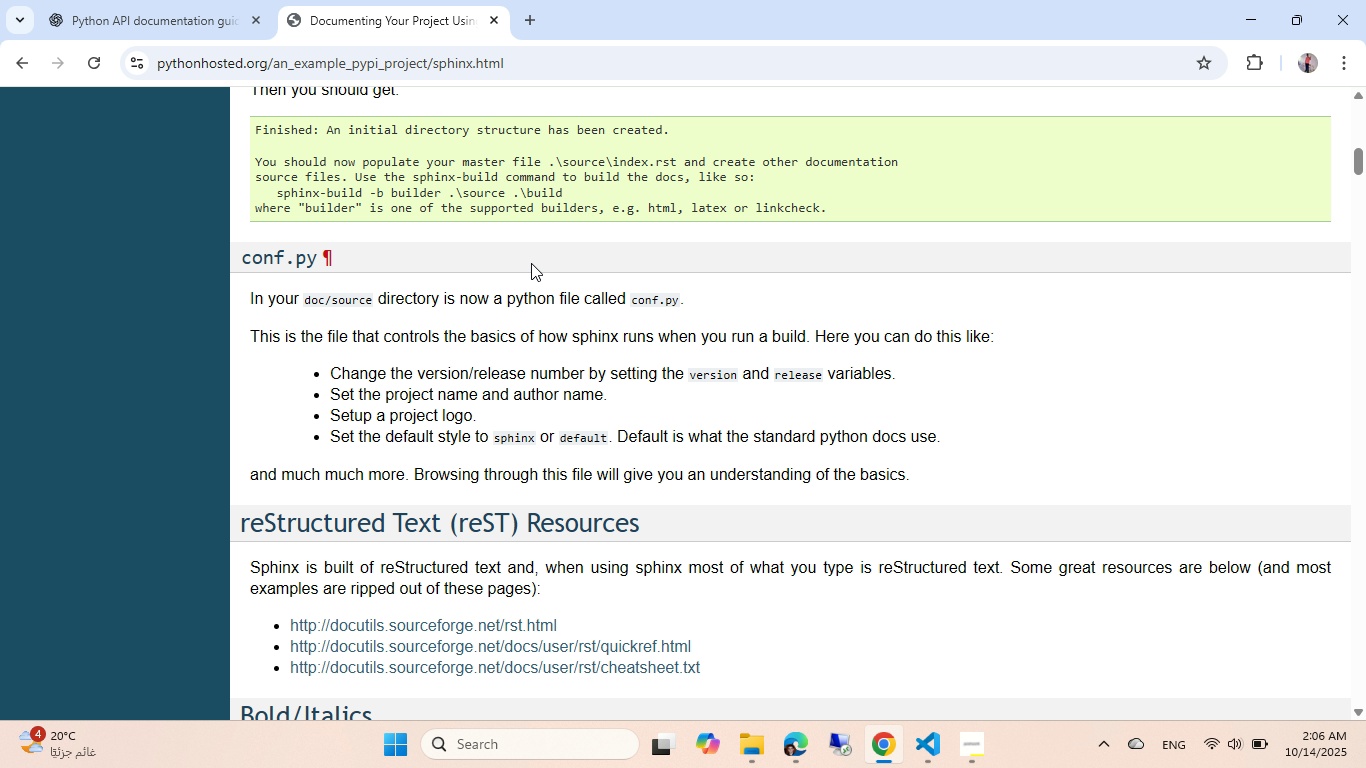 
wait(7.31)
 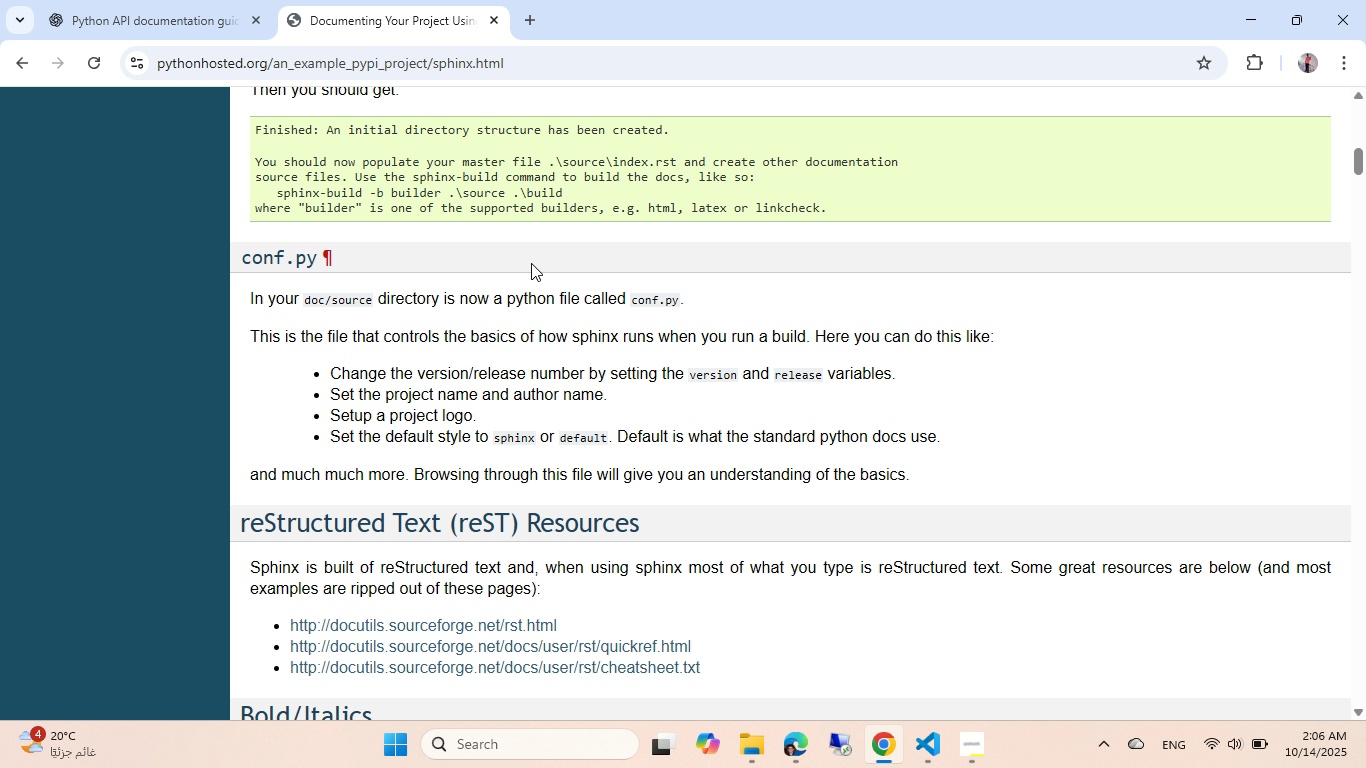 
scroll: coordinate [531, 263], scroll_direction: down, amount: 3.0
 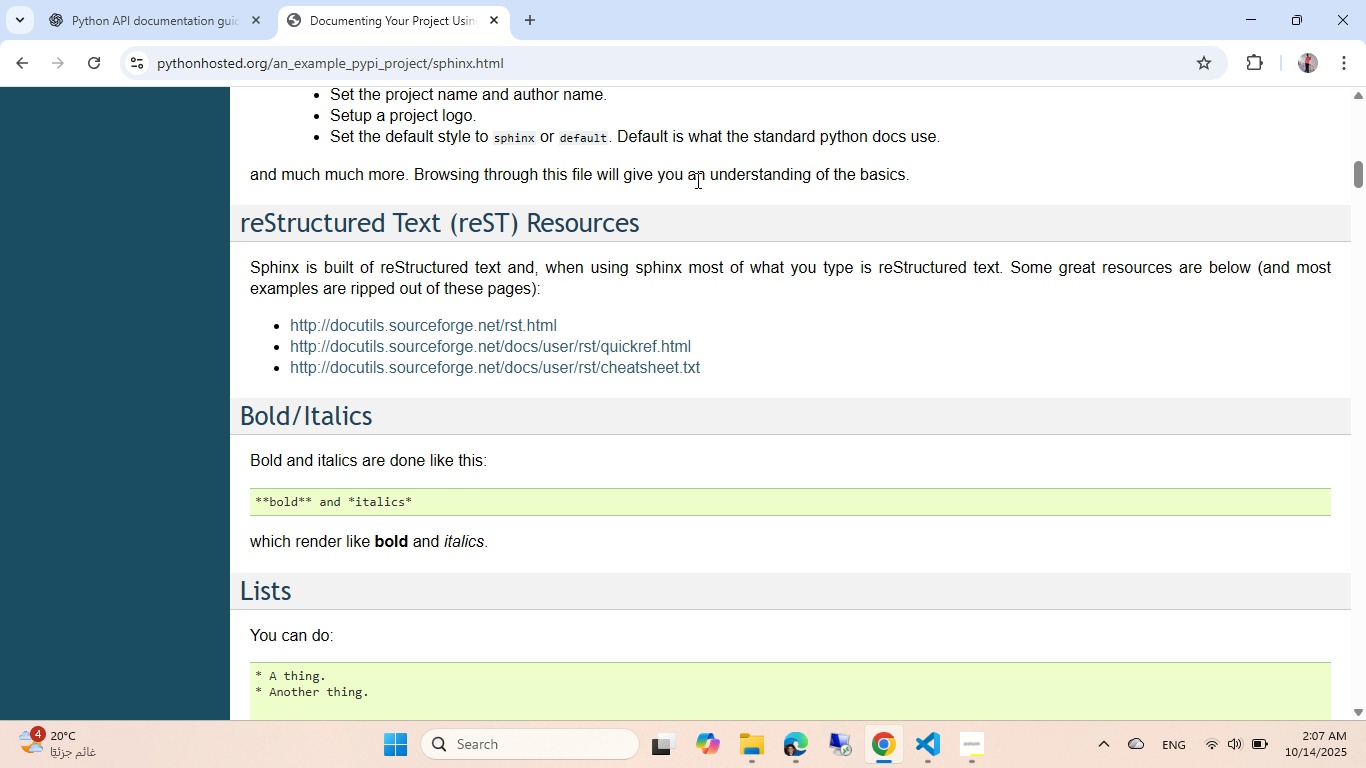 
wait(13.18)
 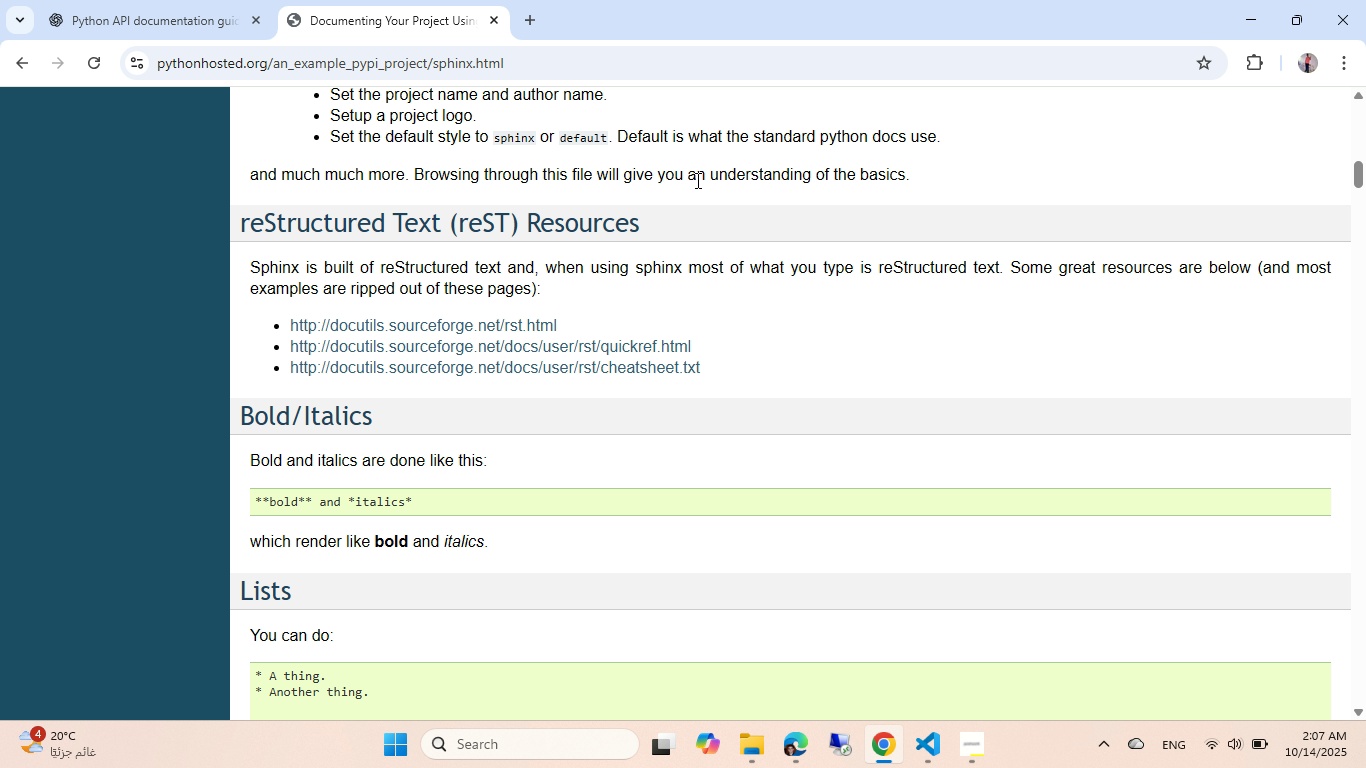 
scroll: coordinate [489, 237], scroll_direction: down, amount: 9.0
 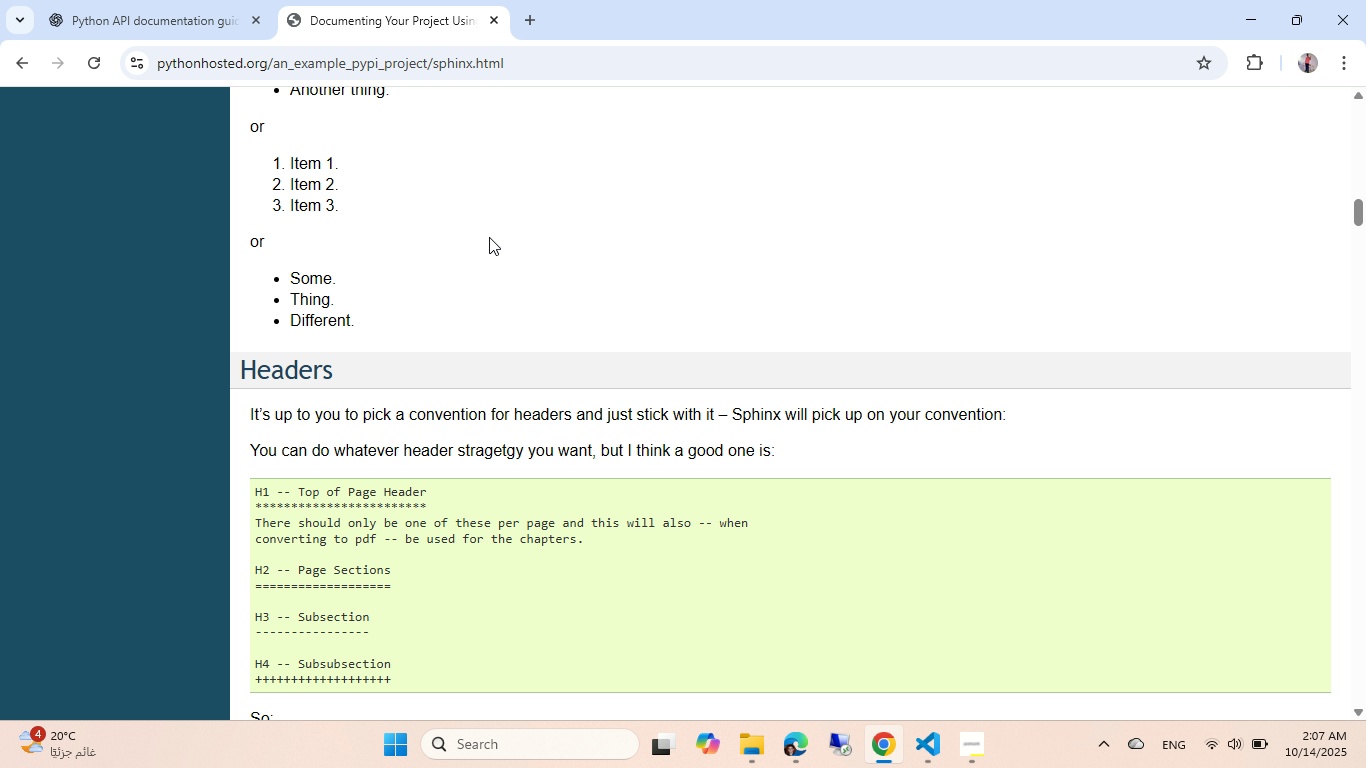 
scroll: coordinate [489, 237], scroll_direction: up, amount: 9.0
 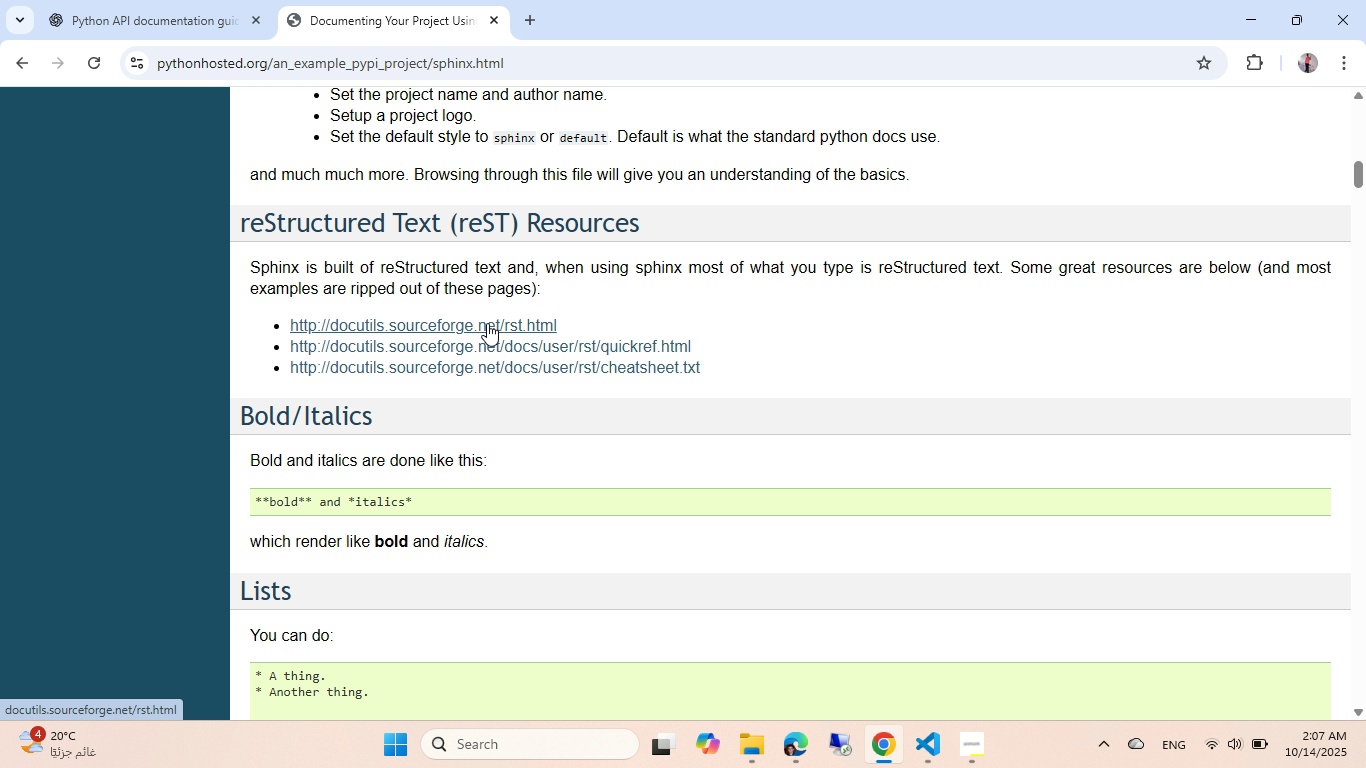 
middle_click([487, 323])
 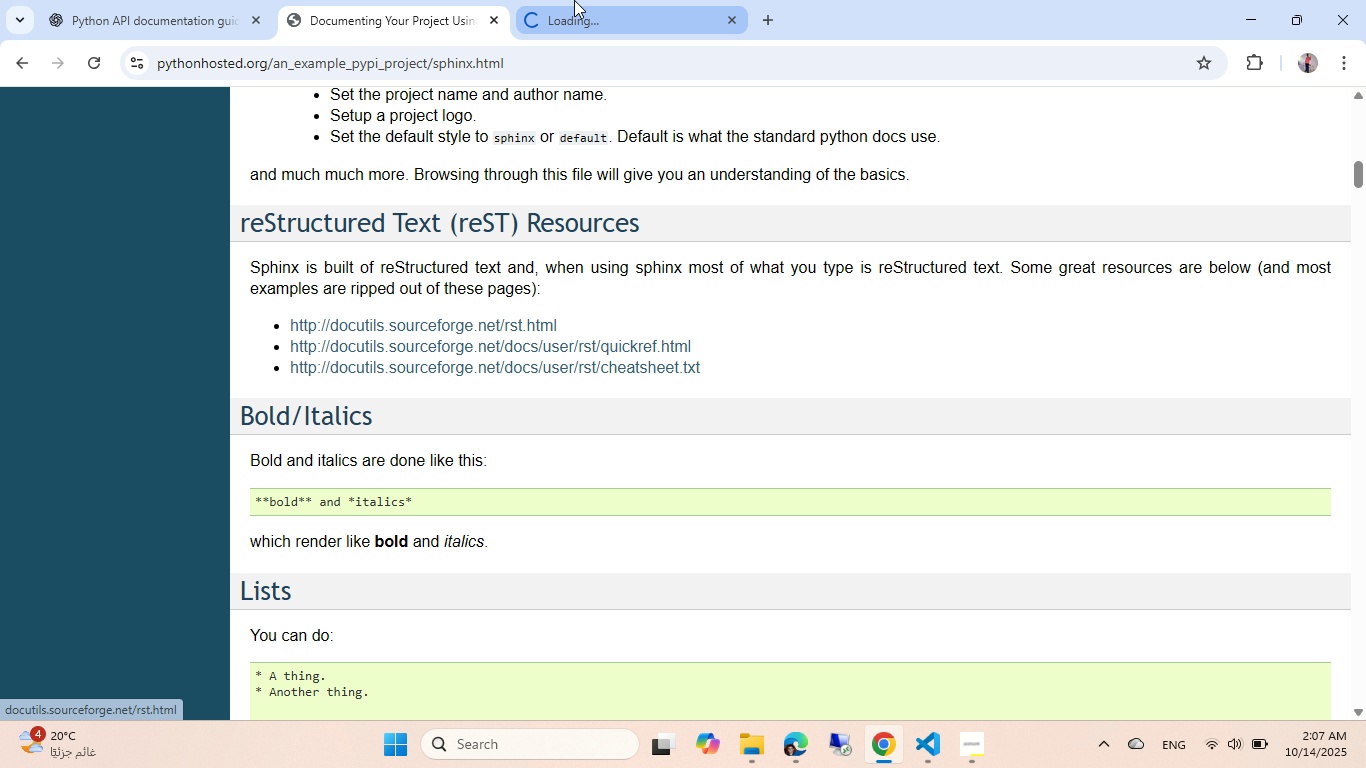 
left_click([574, 0])
 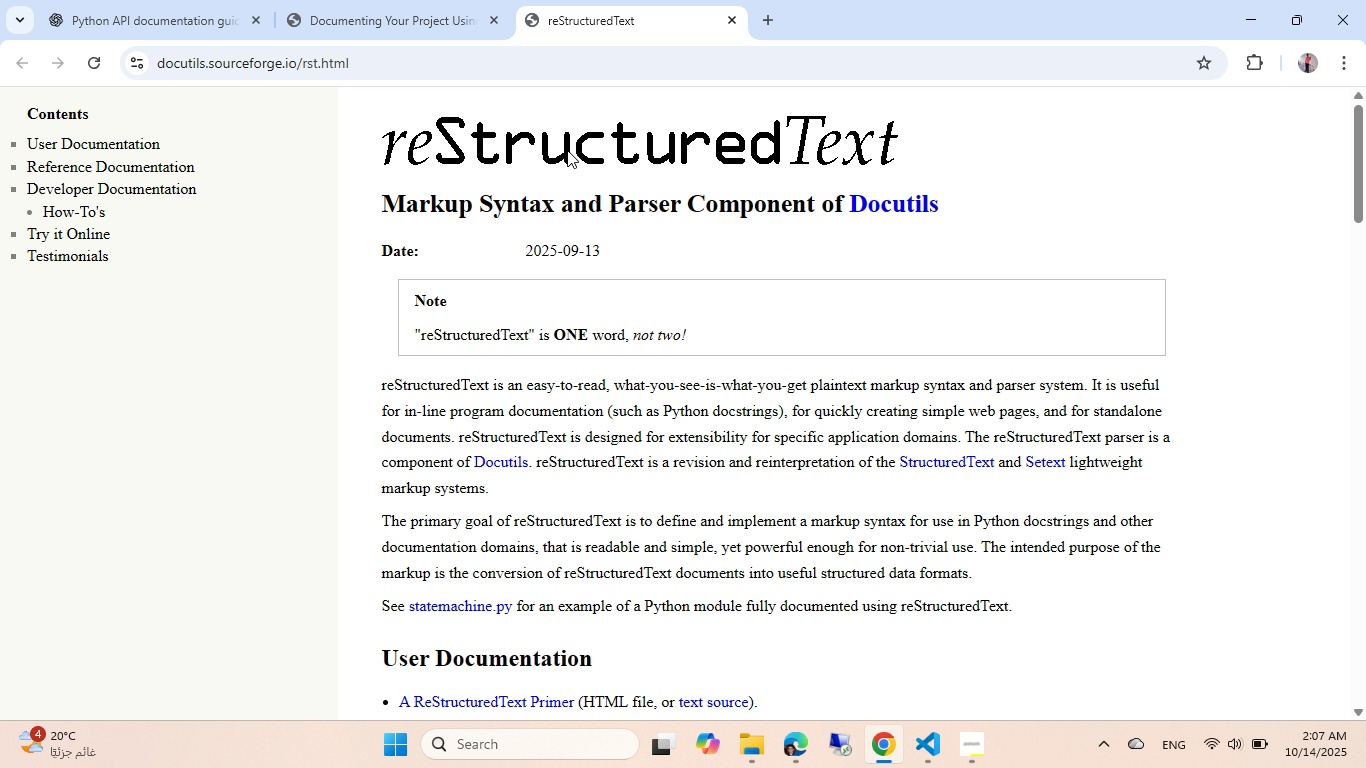 
scroll: coordinate [567, 150], scroll_direction: down, amount: 13.0
 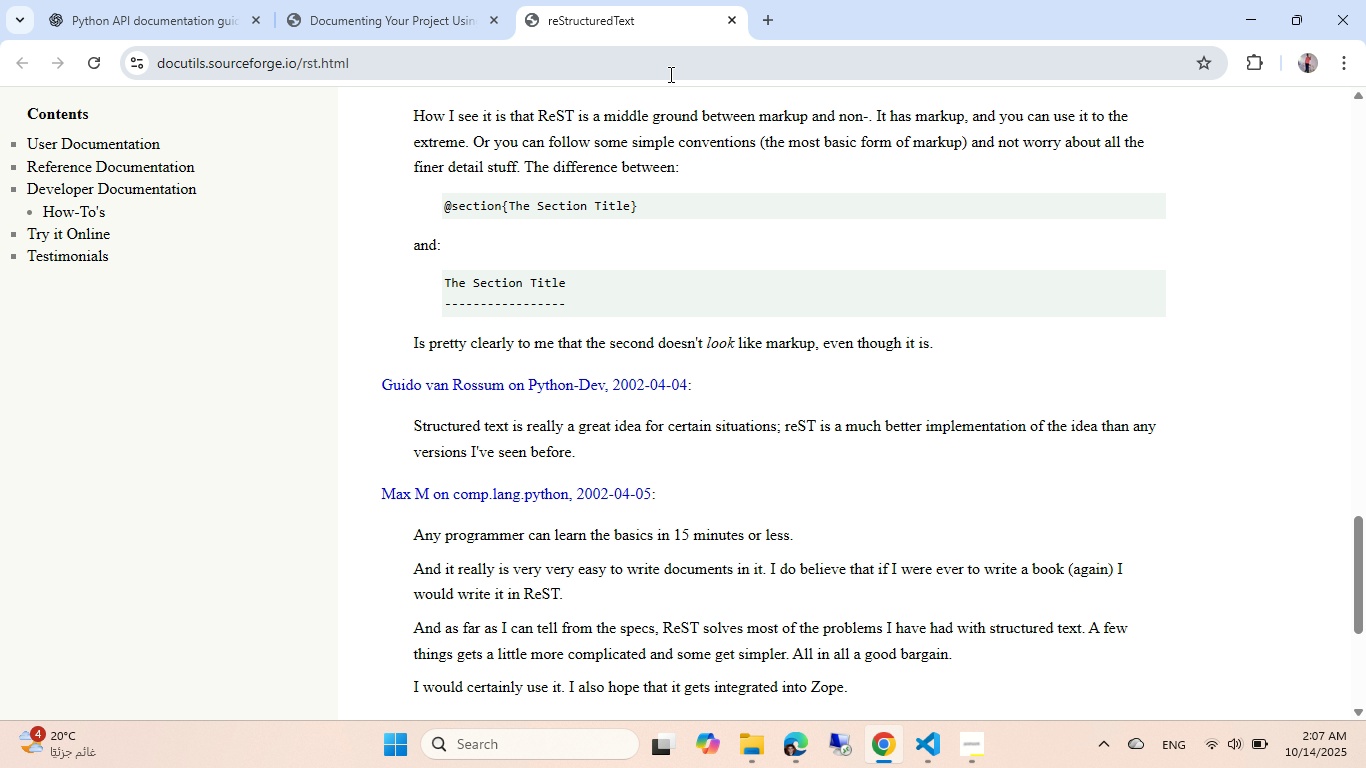 
left_click([730, 22])
 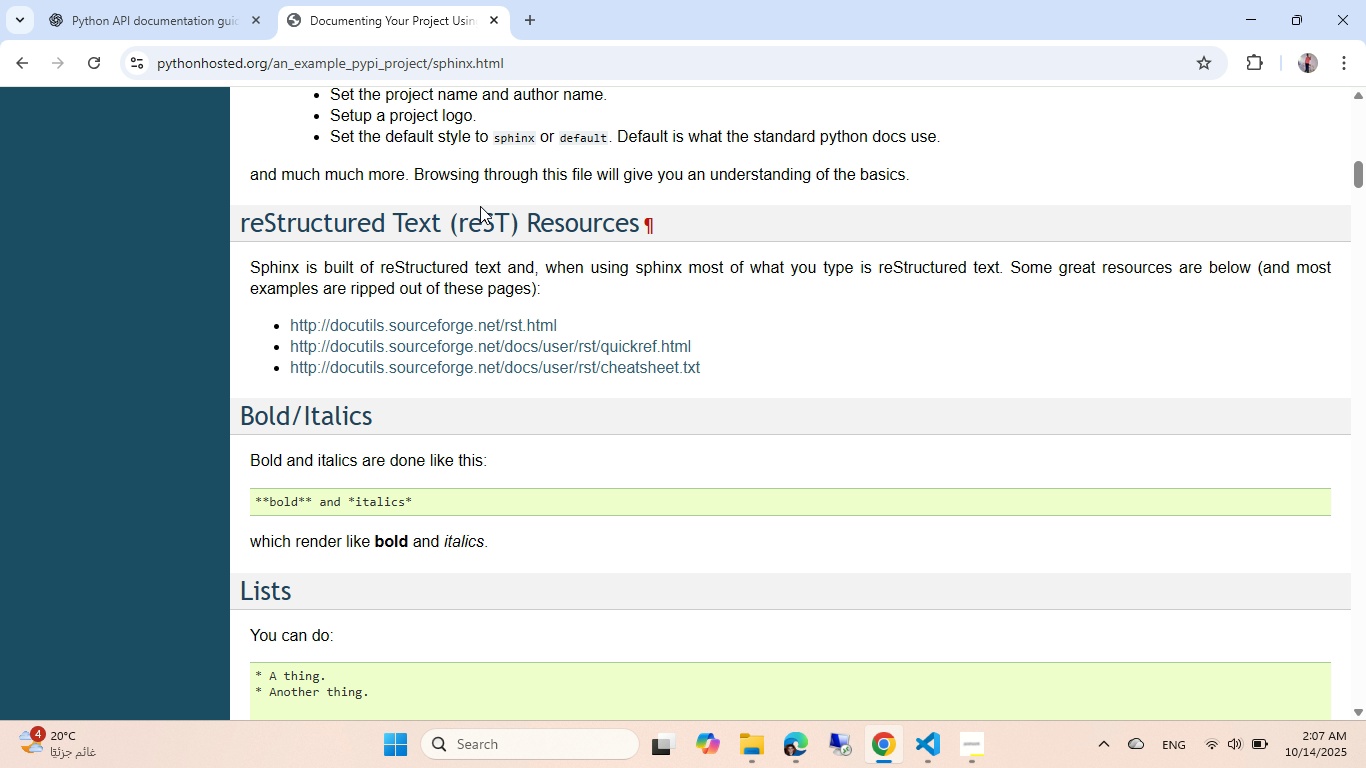 
scroll: coordinate [523, 184], scroll_direction: down, amount: 36.0
 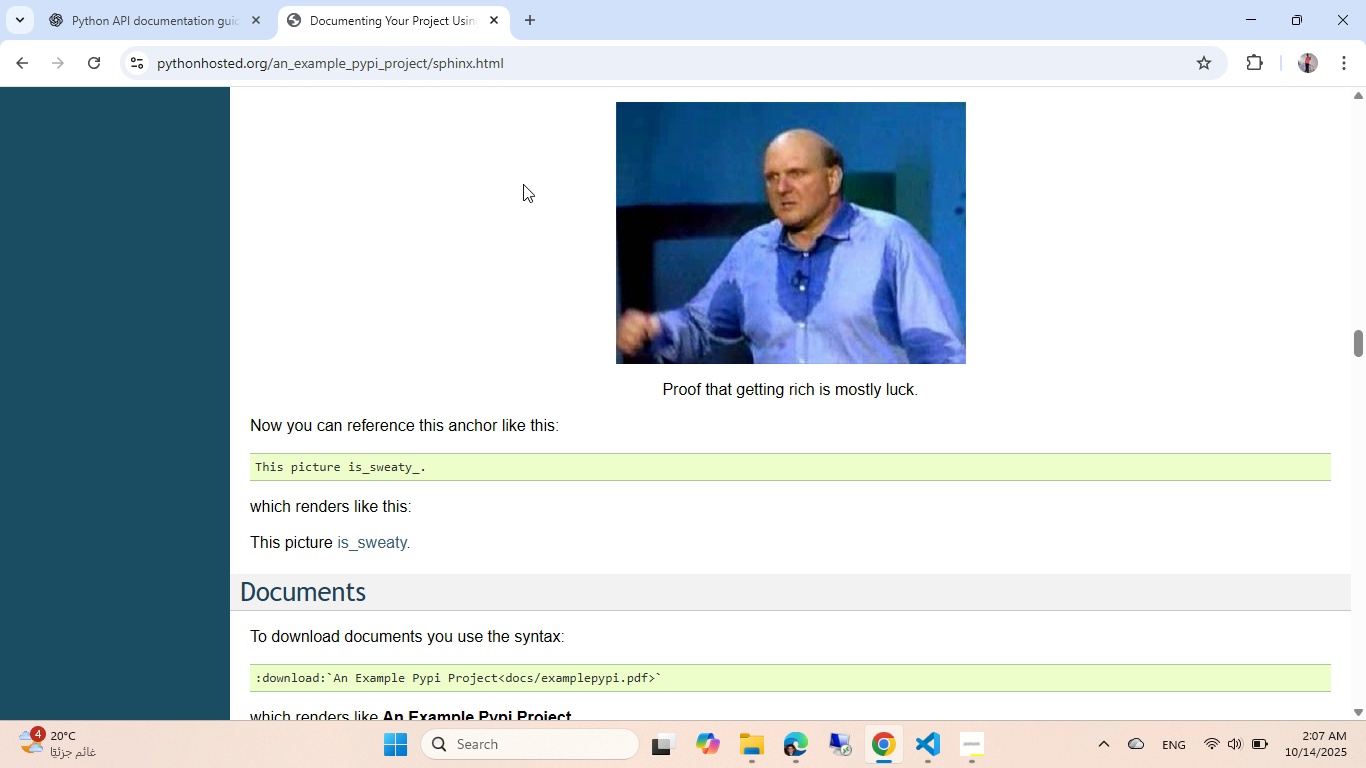 
scroll: coordinate [515, 175], scroll_direction: down, amount: 15.0
 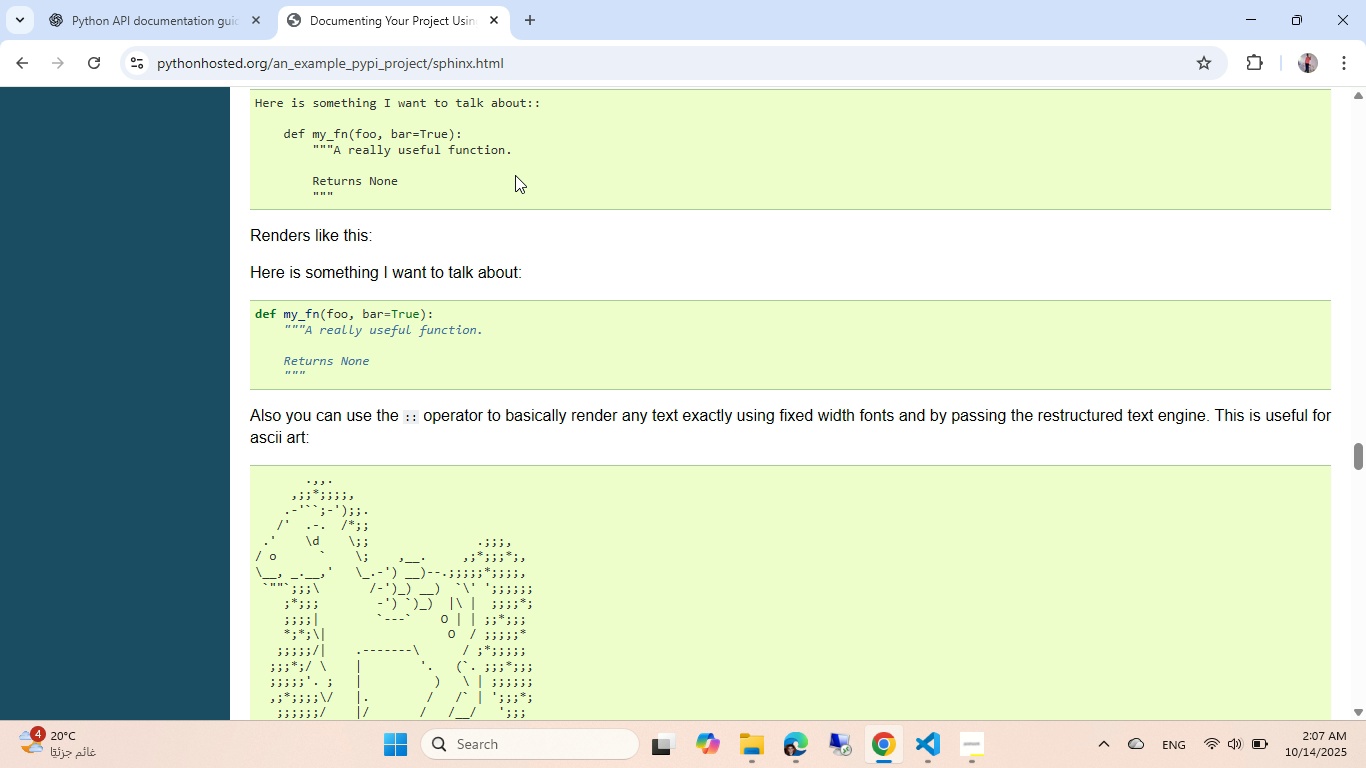 
scroll: coordinate [515, 175], scroll_direction: up, amount: 2.0
 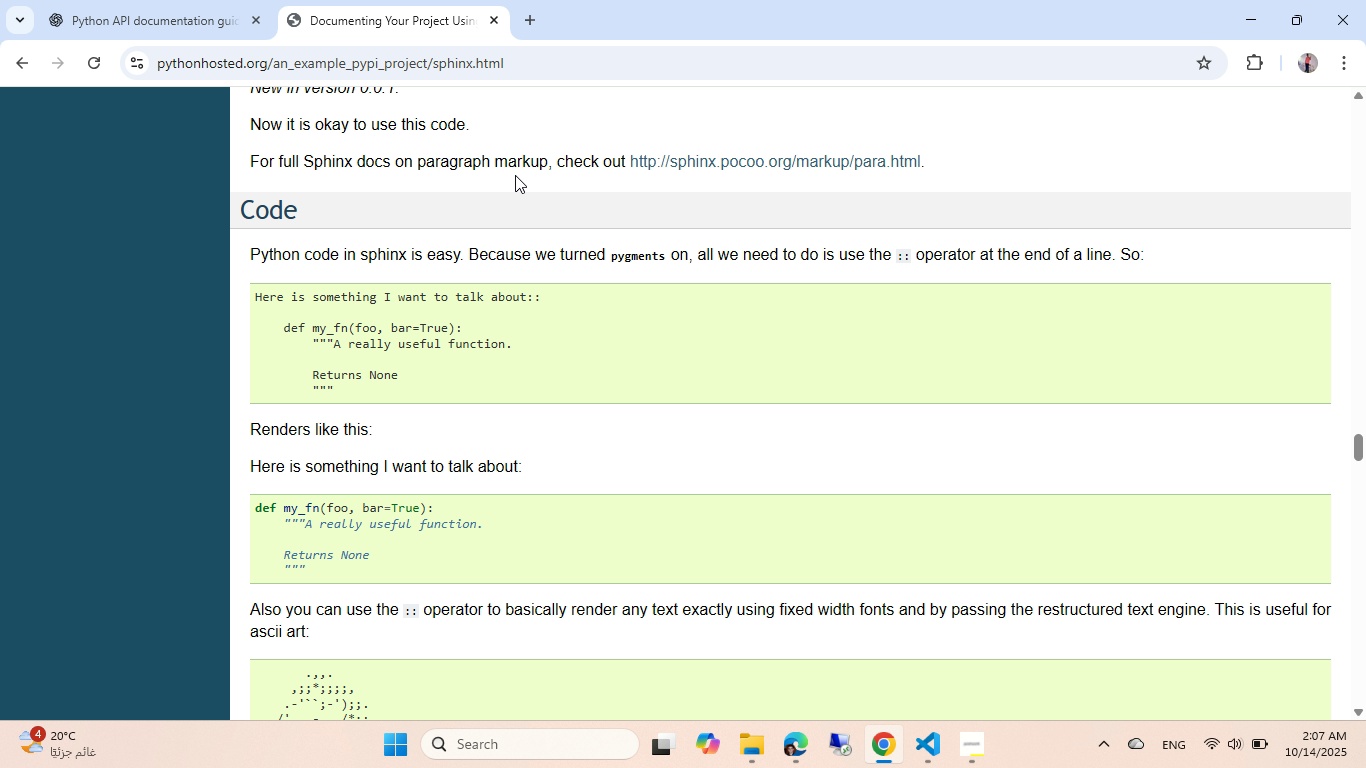 
wait(9.4)
 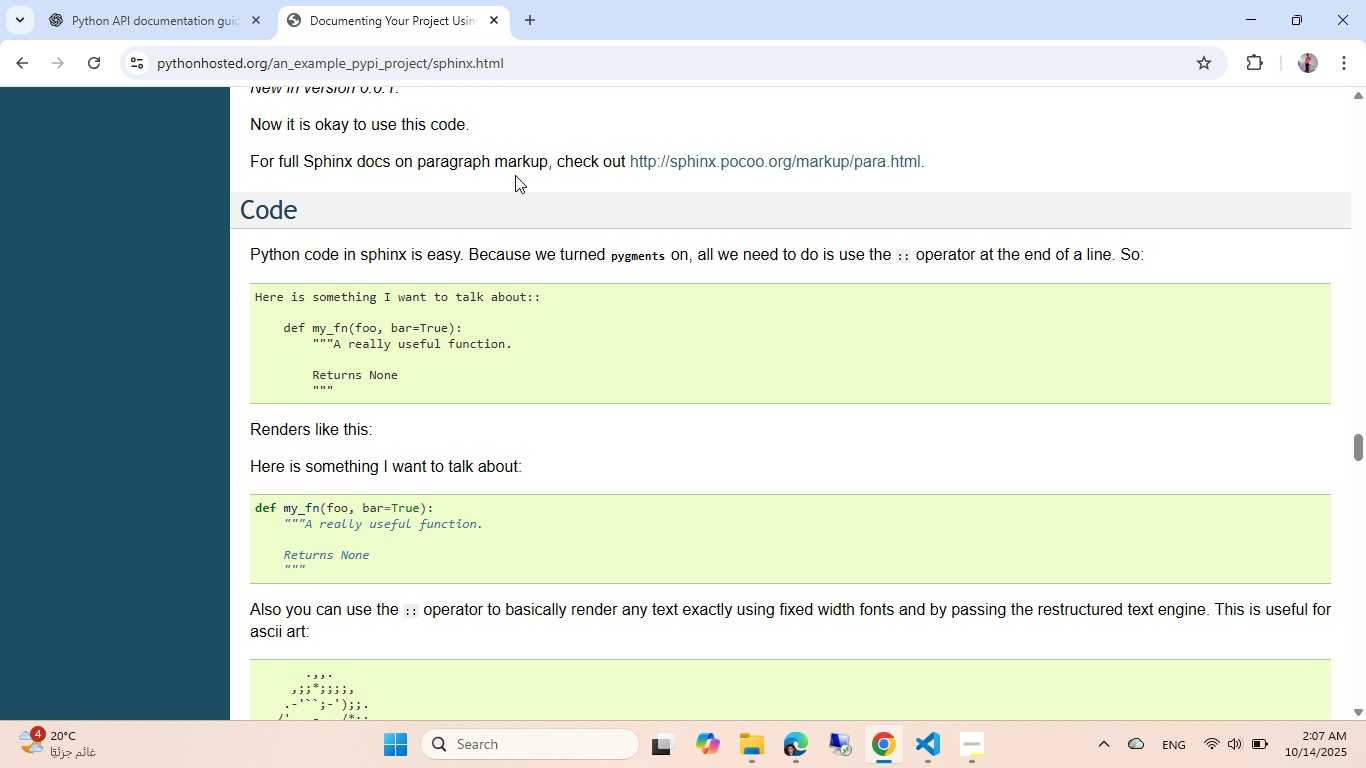 
scroll: coordinate [434, 164], scroll_direction: down, amount: 53.0
 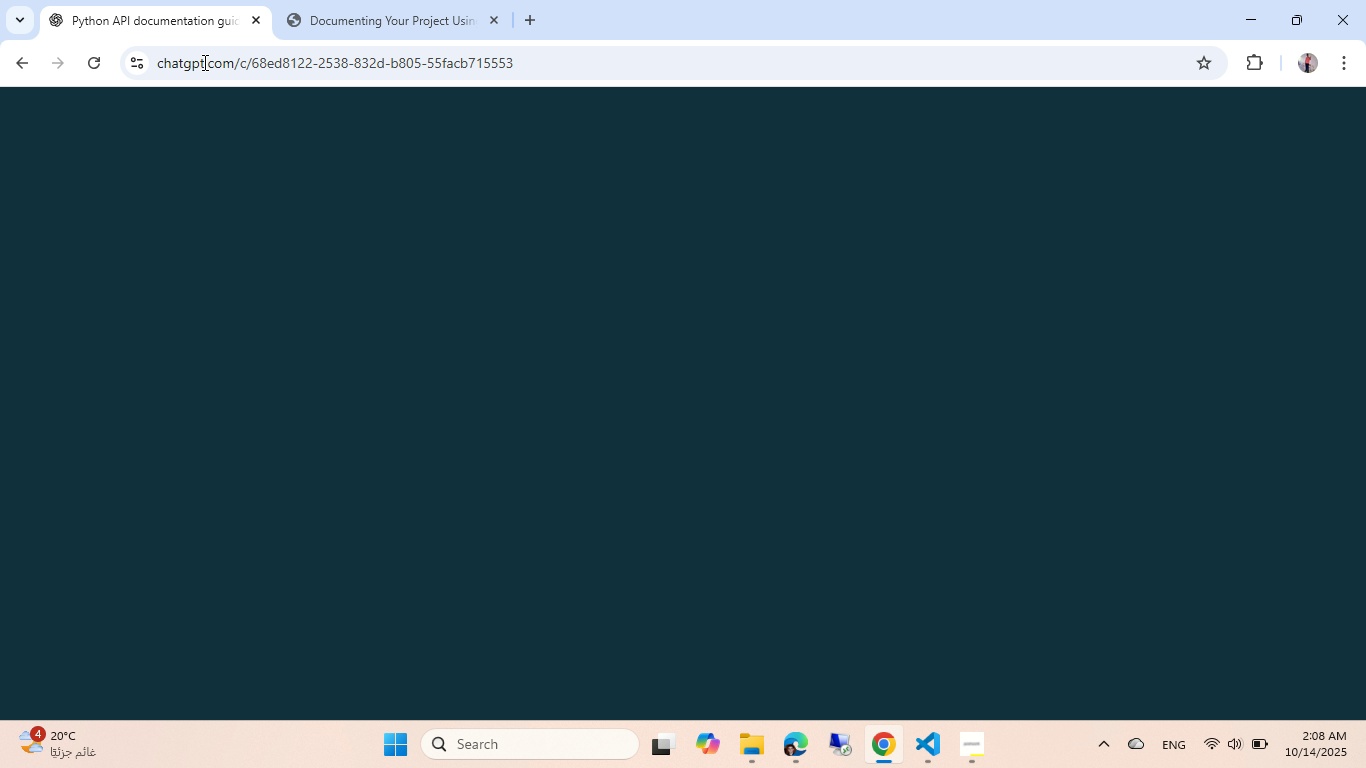 
left_click([170, 0])
 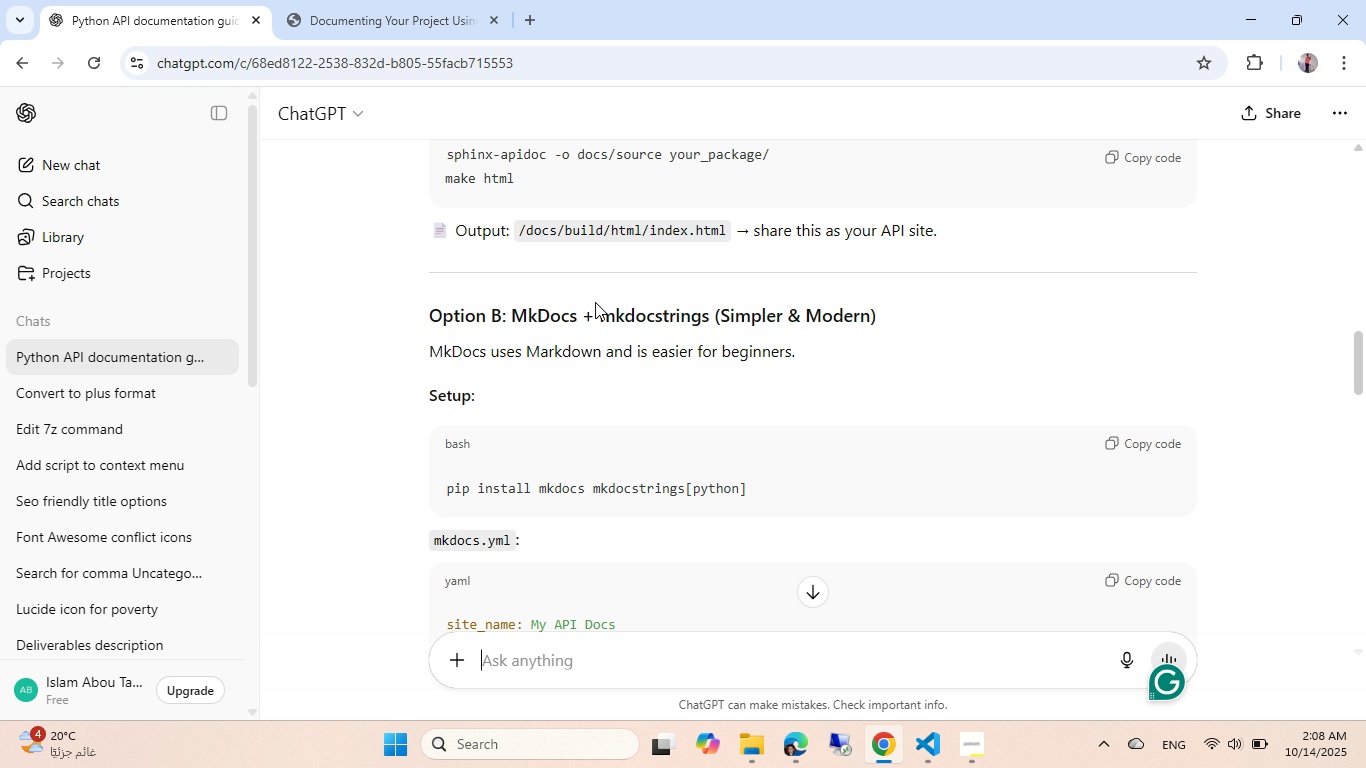 
scroll: coordinate [595, 302], scroll_direction: down, amount: 1.0
 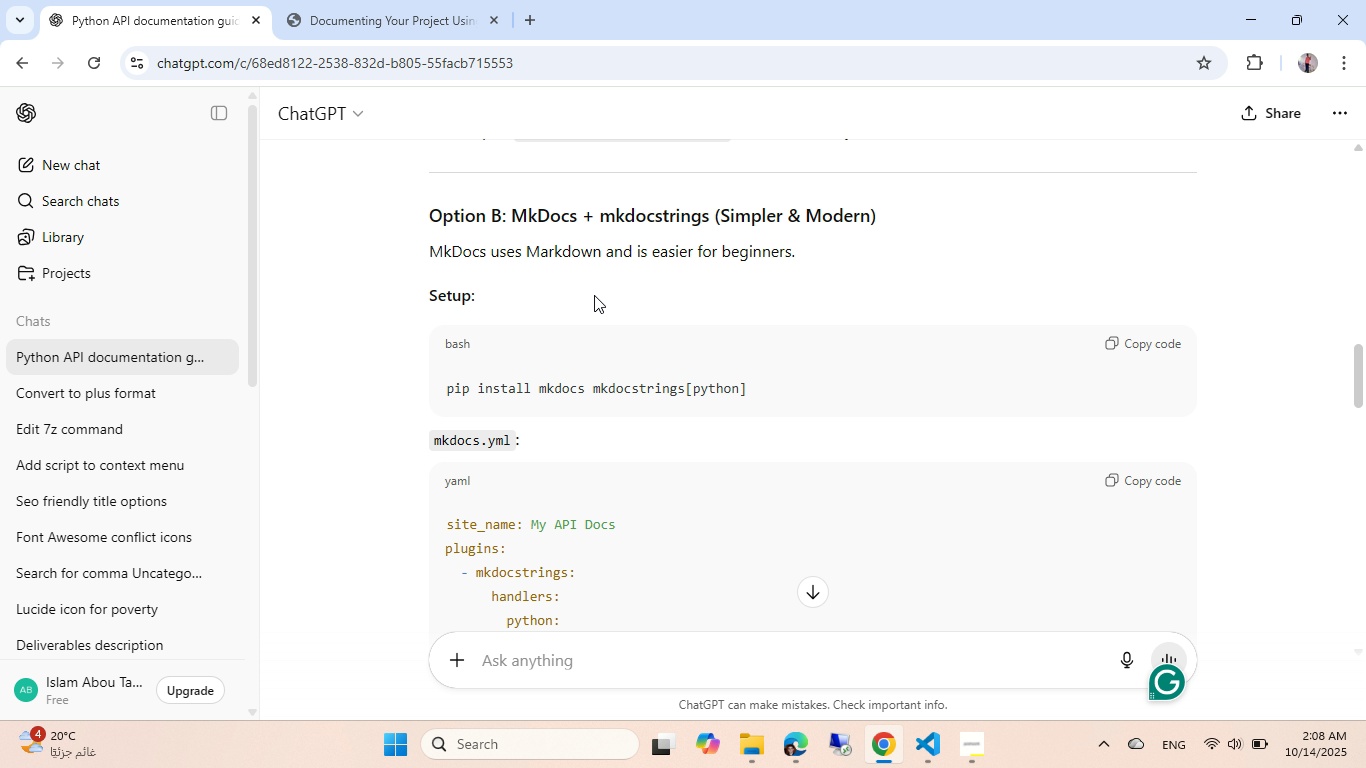 
wait(11.93)
 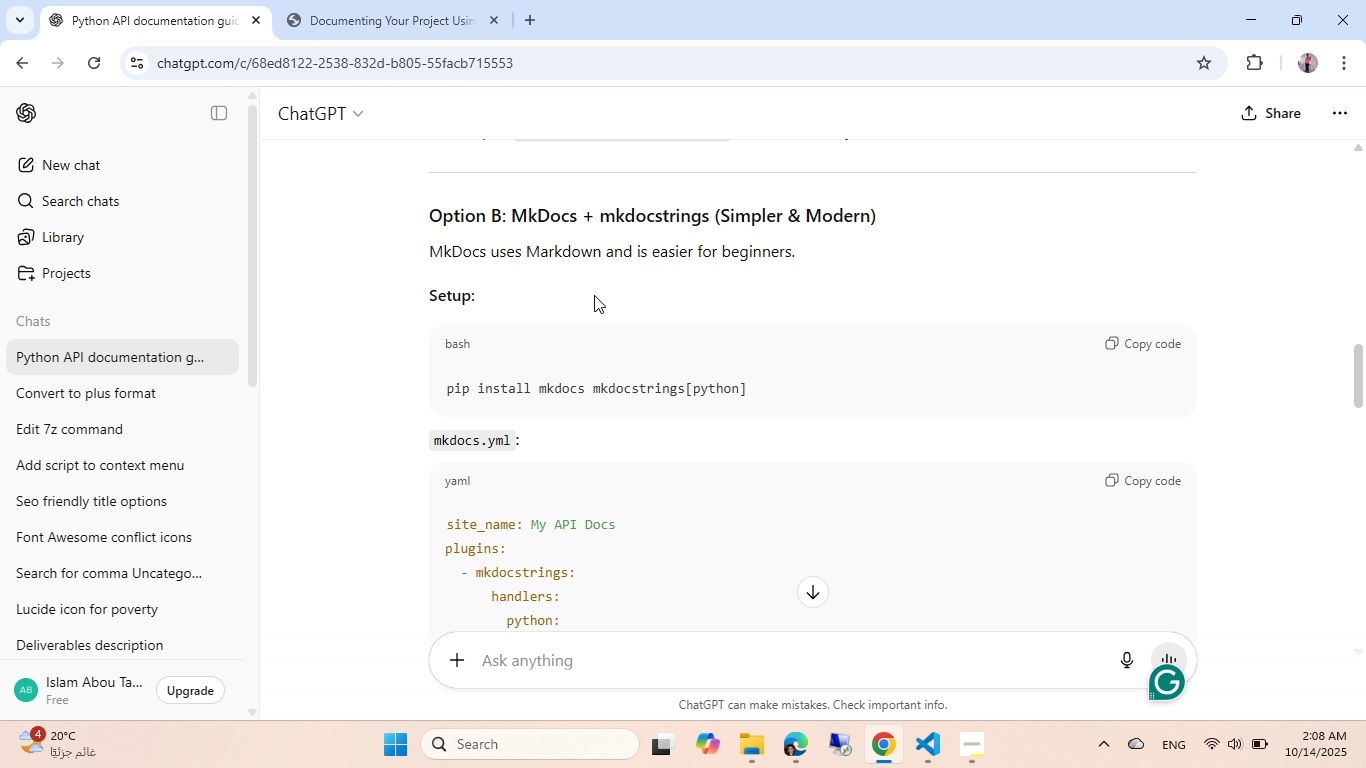 
scroll: coordinate [580, 290], scroll_direction: down, amount: 2.0
 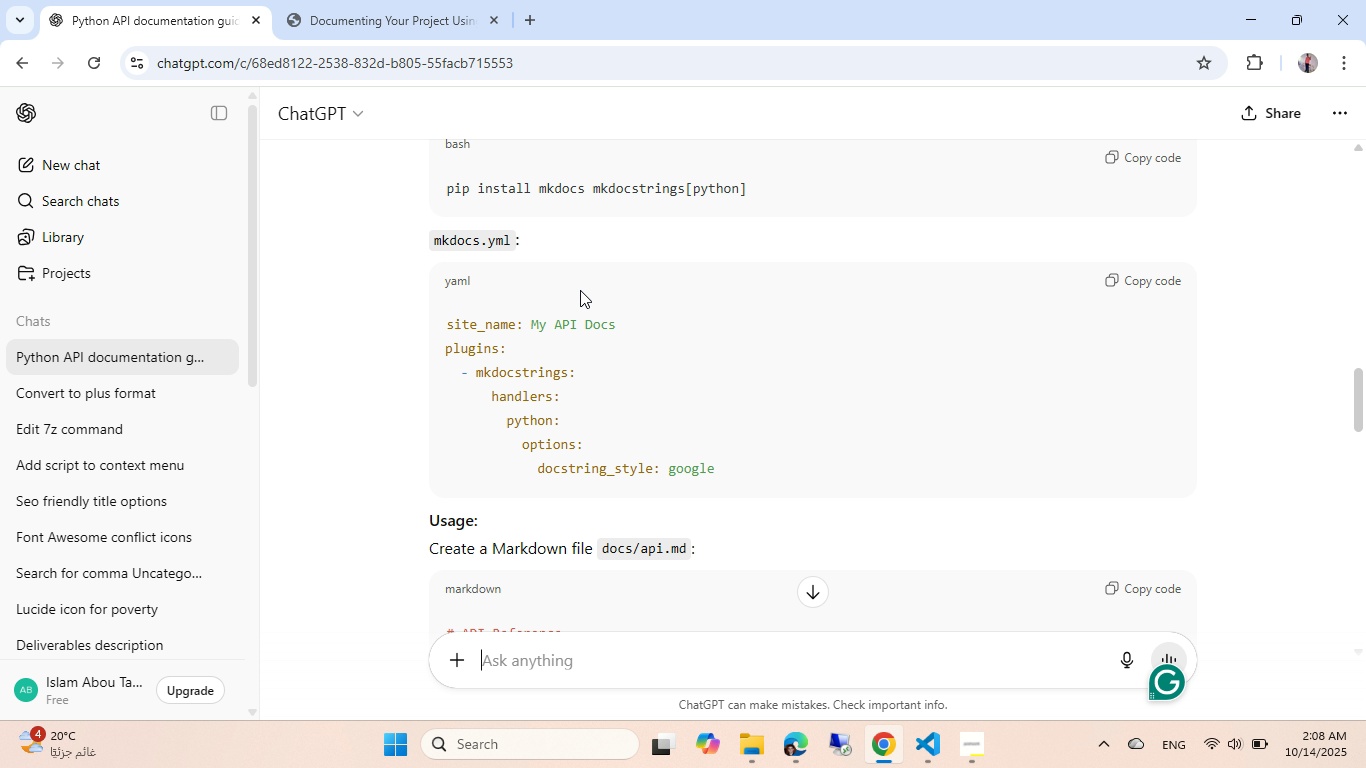 
wait(9.93)
 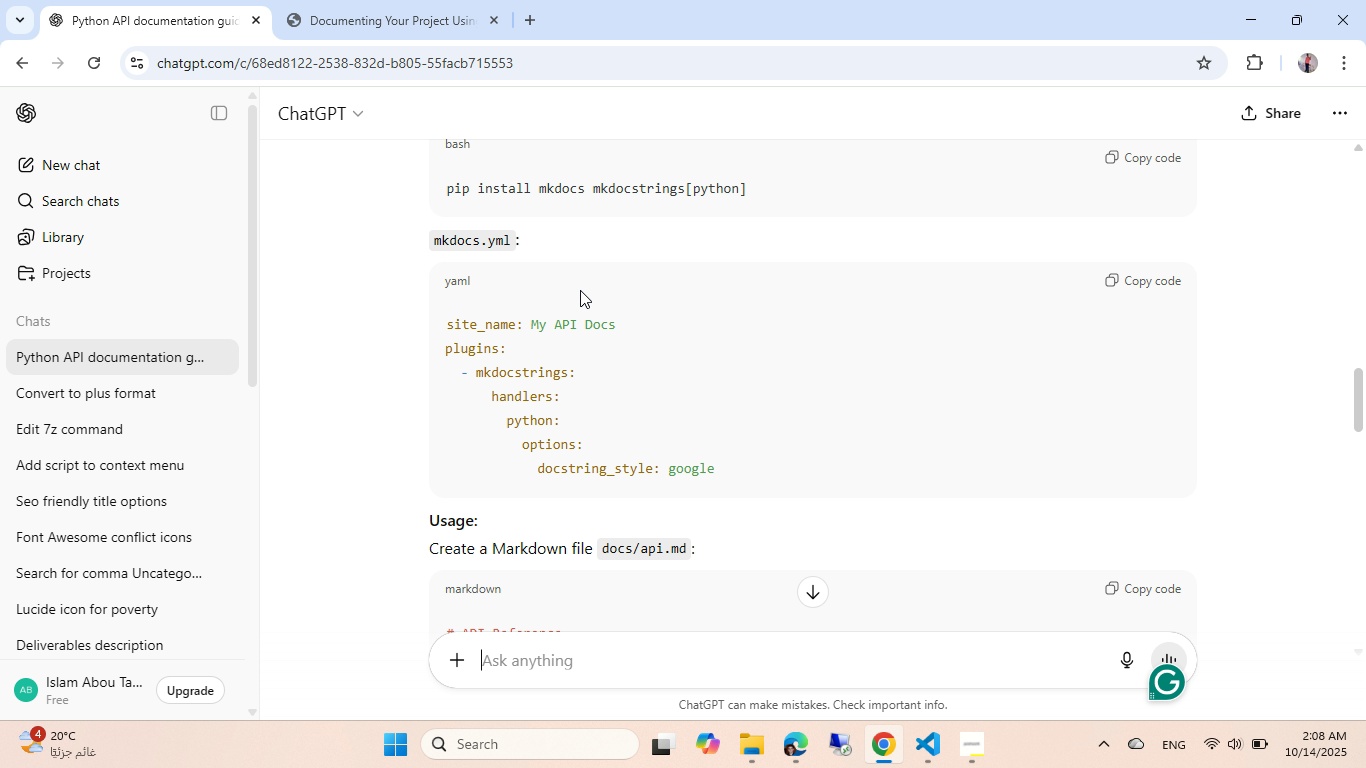 
scroll: coordinate [580, 290], scroll_direction: down, amount: 3.0
 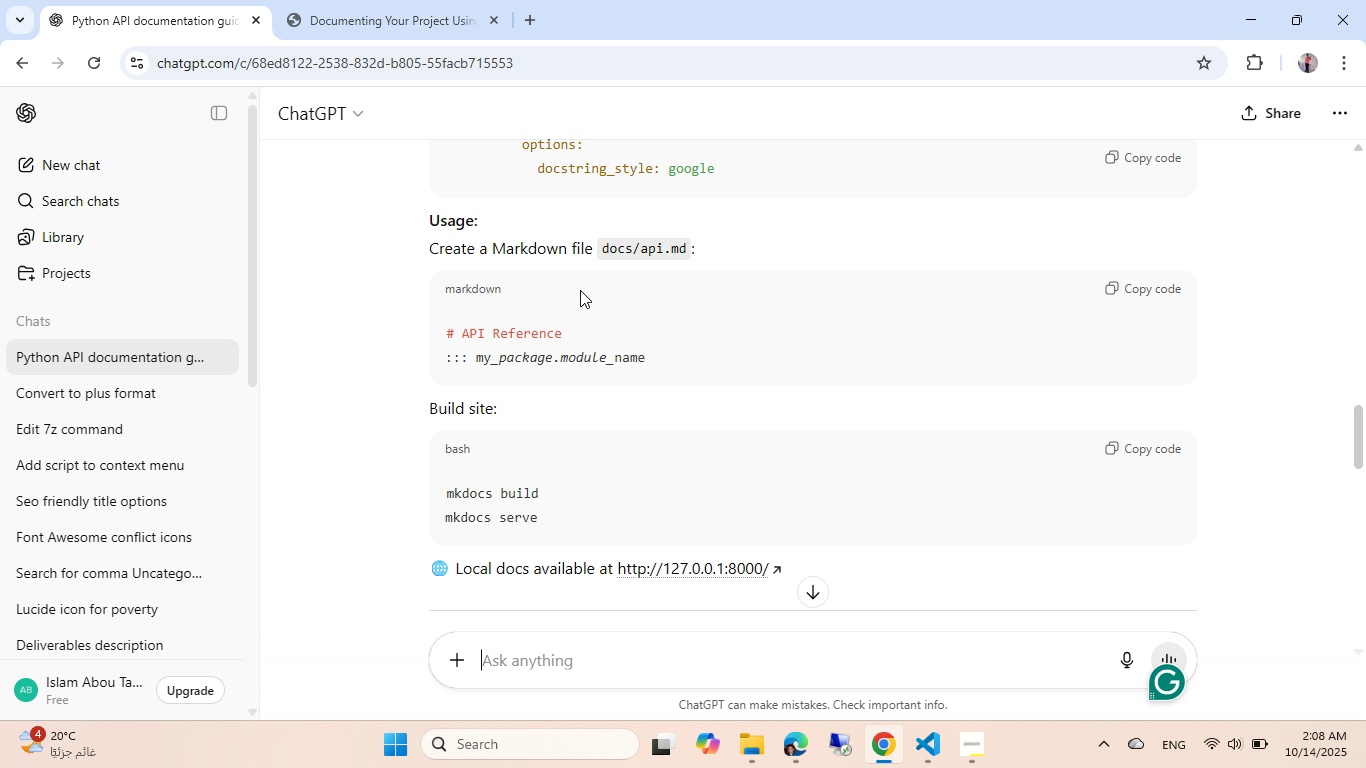 
wait(6.46)
 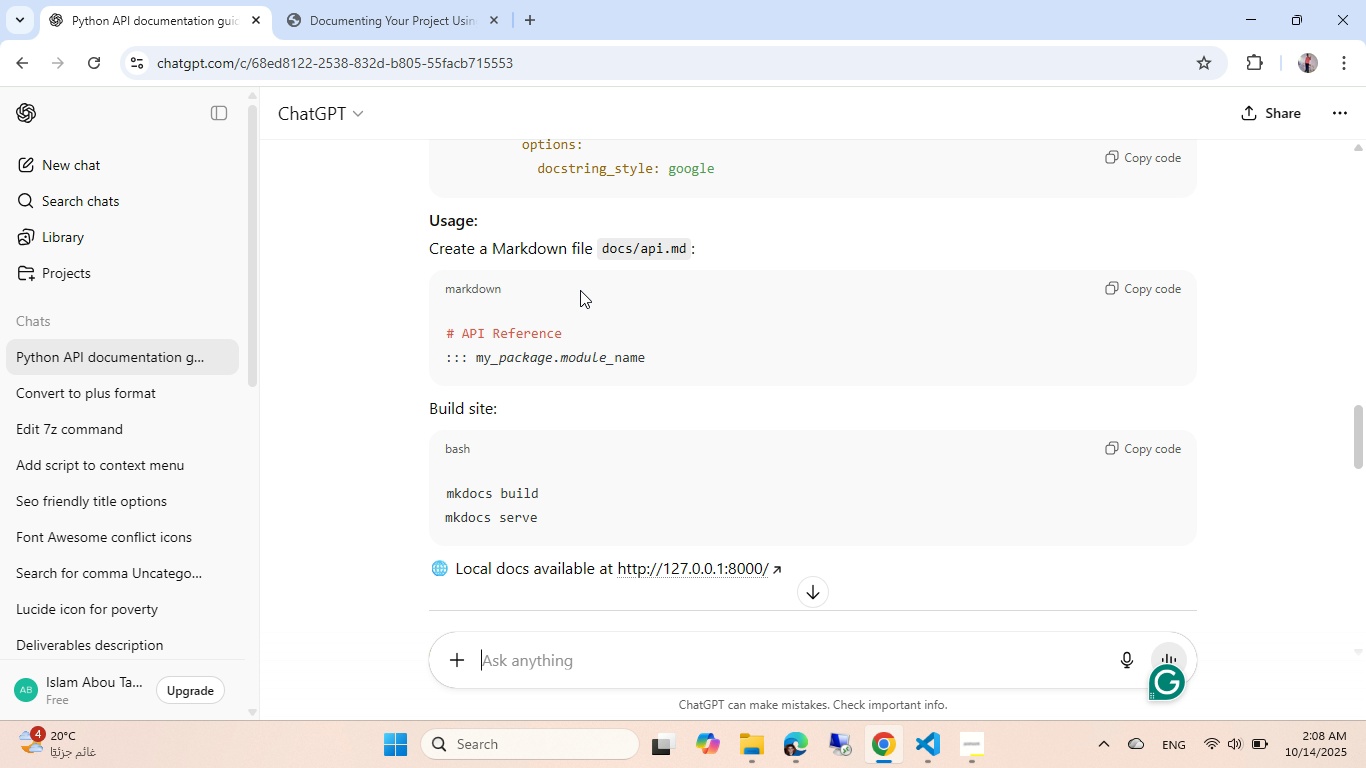 
scroll: coordinate [582, 346], scroll_direction: down, amount: 6.0
 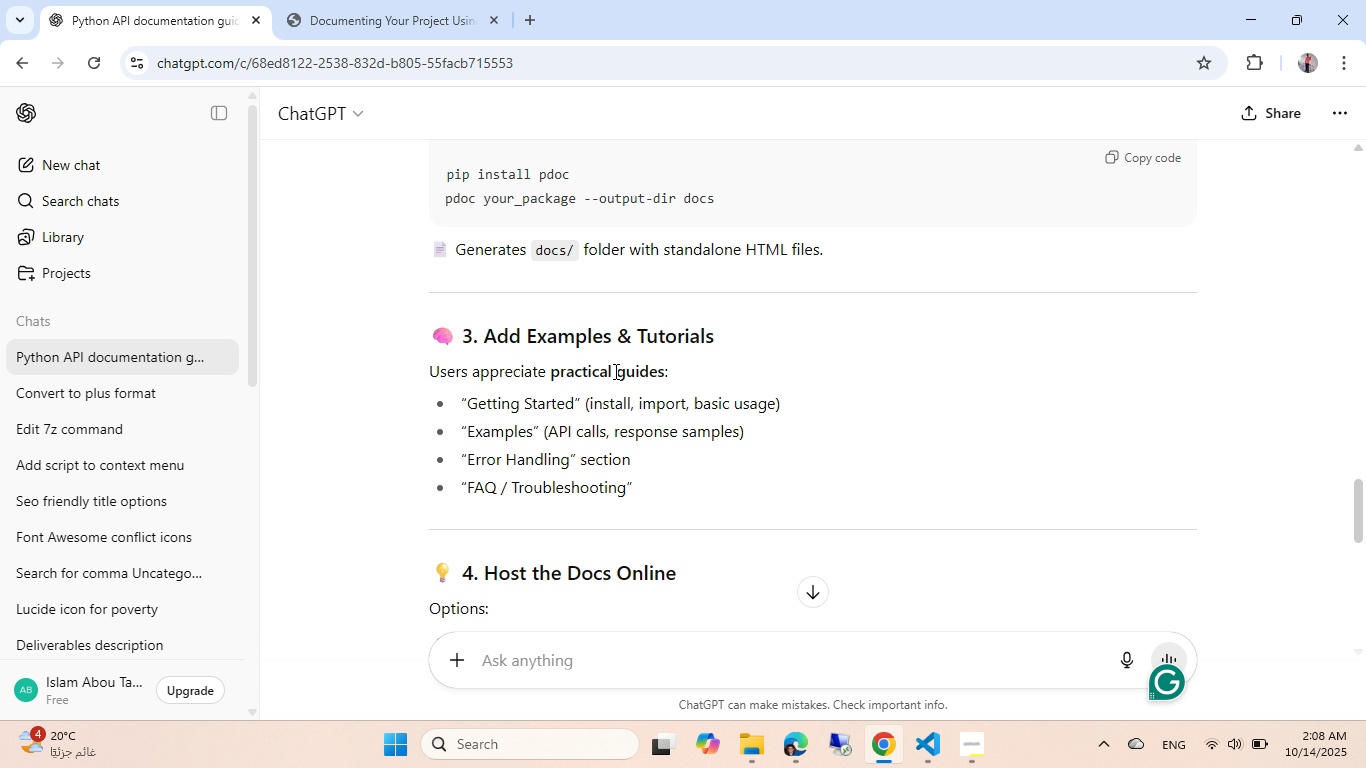 
scroll: coordinate [662, 199], scroll_direction: up, amount: 7.0
 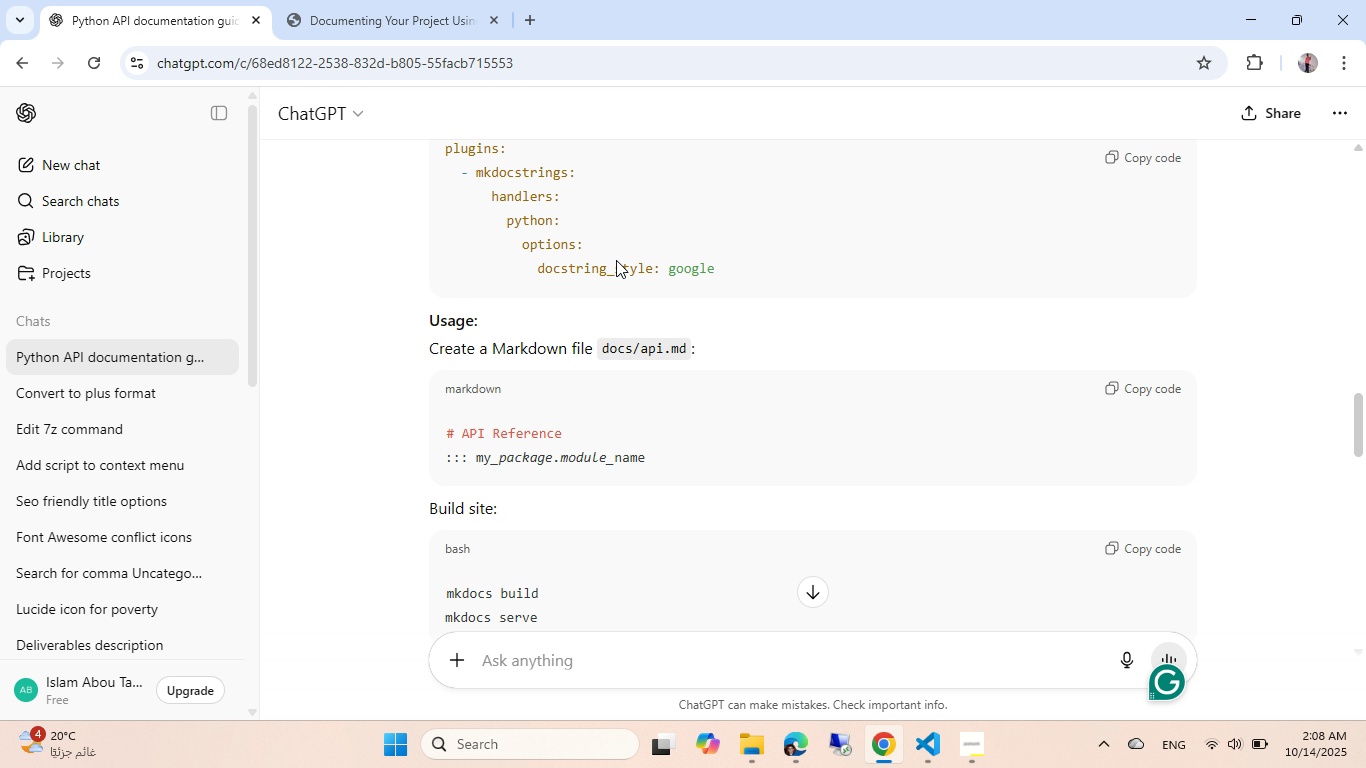 
scroll: coordinate [606, 270], scroll_direction: down, amount: 6.0
 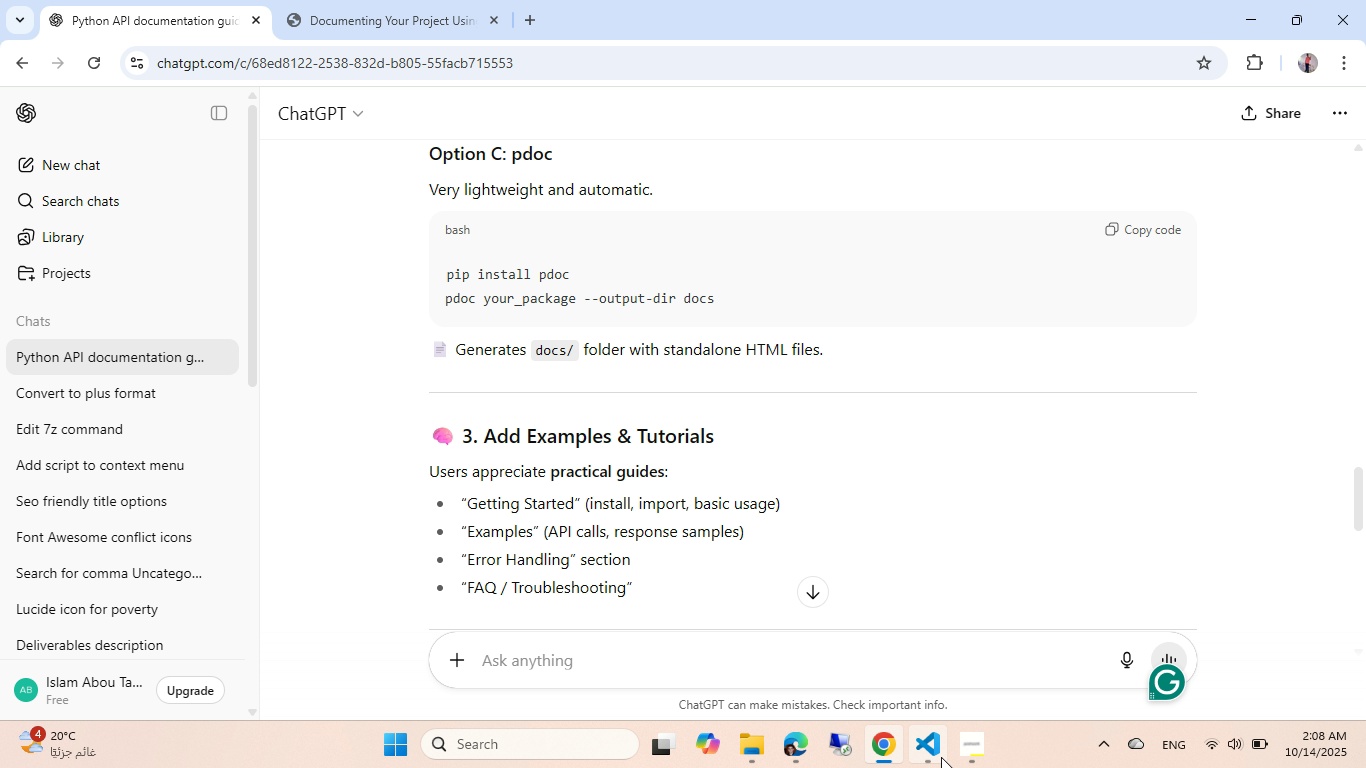 
left_click([941, 757])
 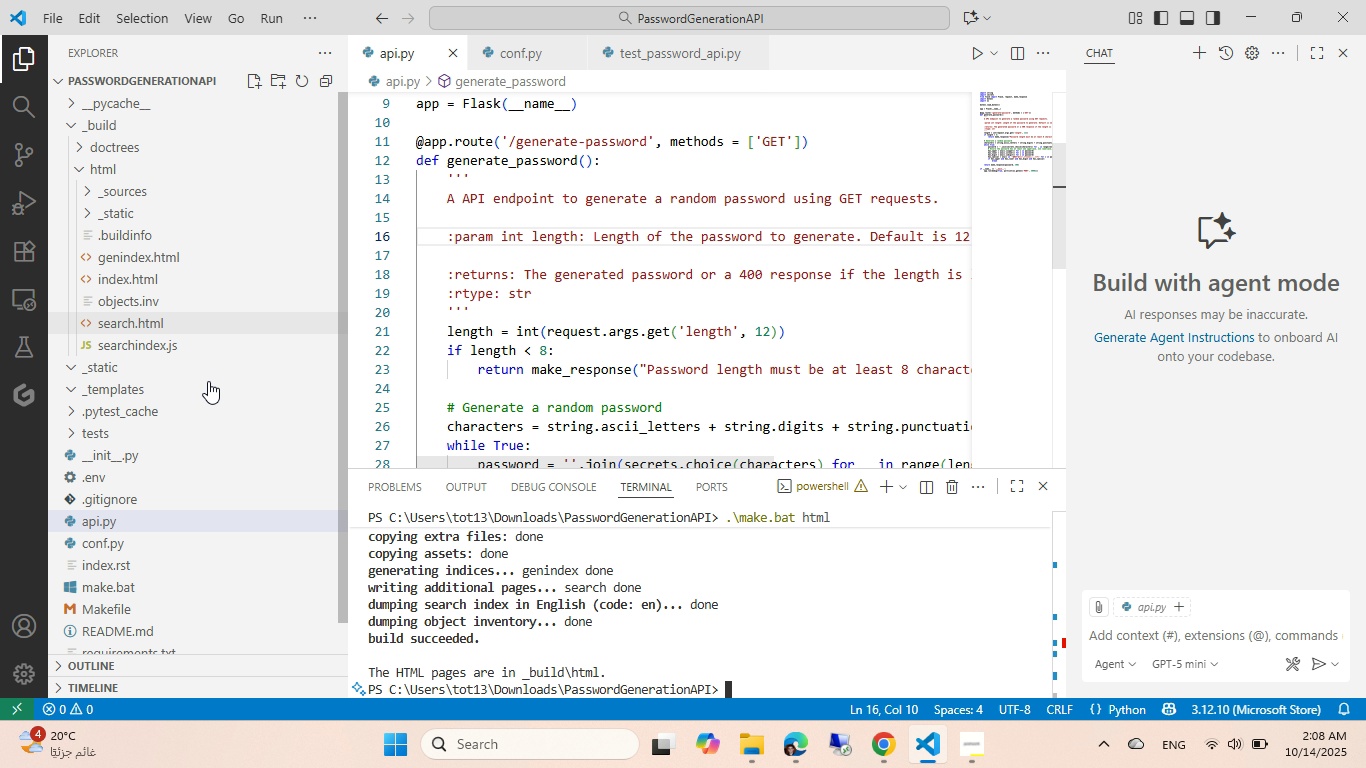 
scroll: coordinate [201, 410], scroll_direction: down, amount: 5.0
 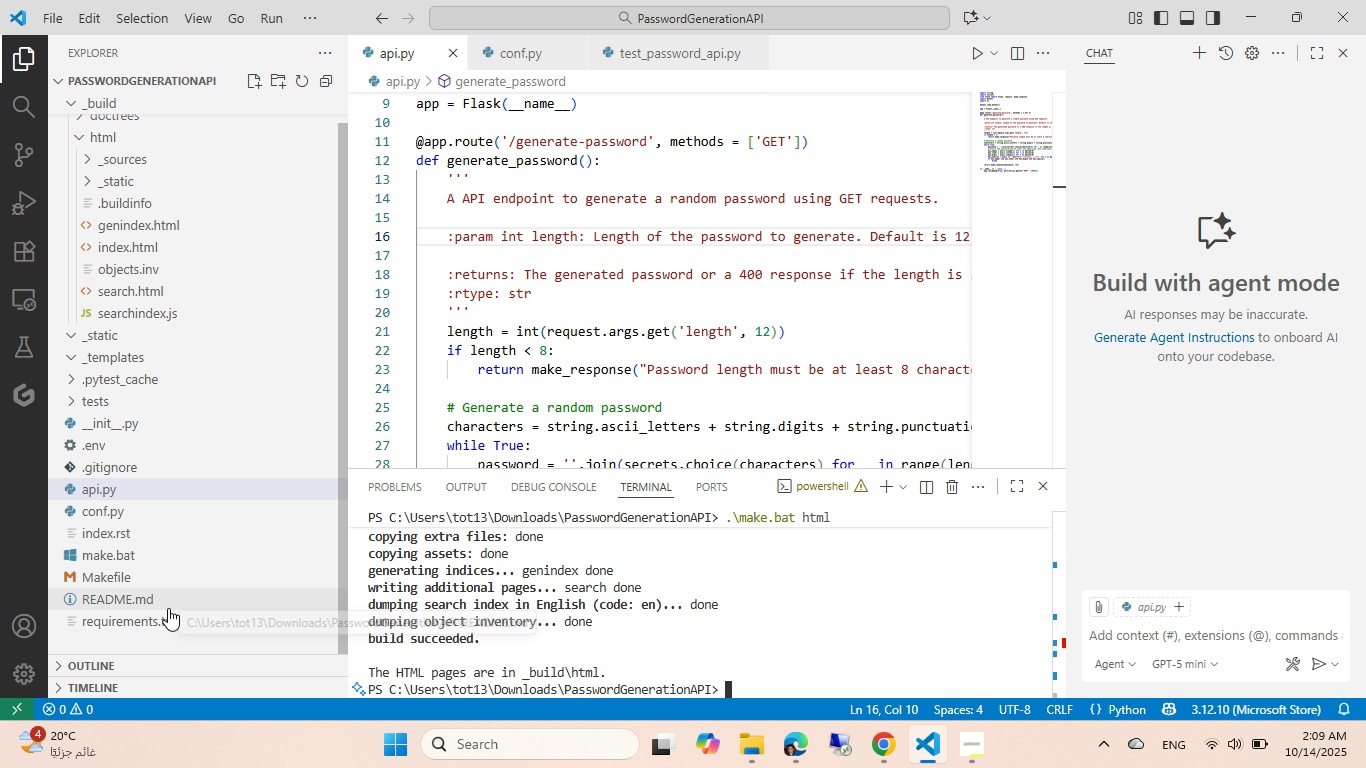 
left_click([168, 608])
 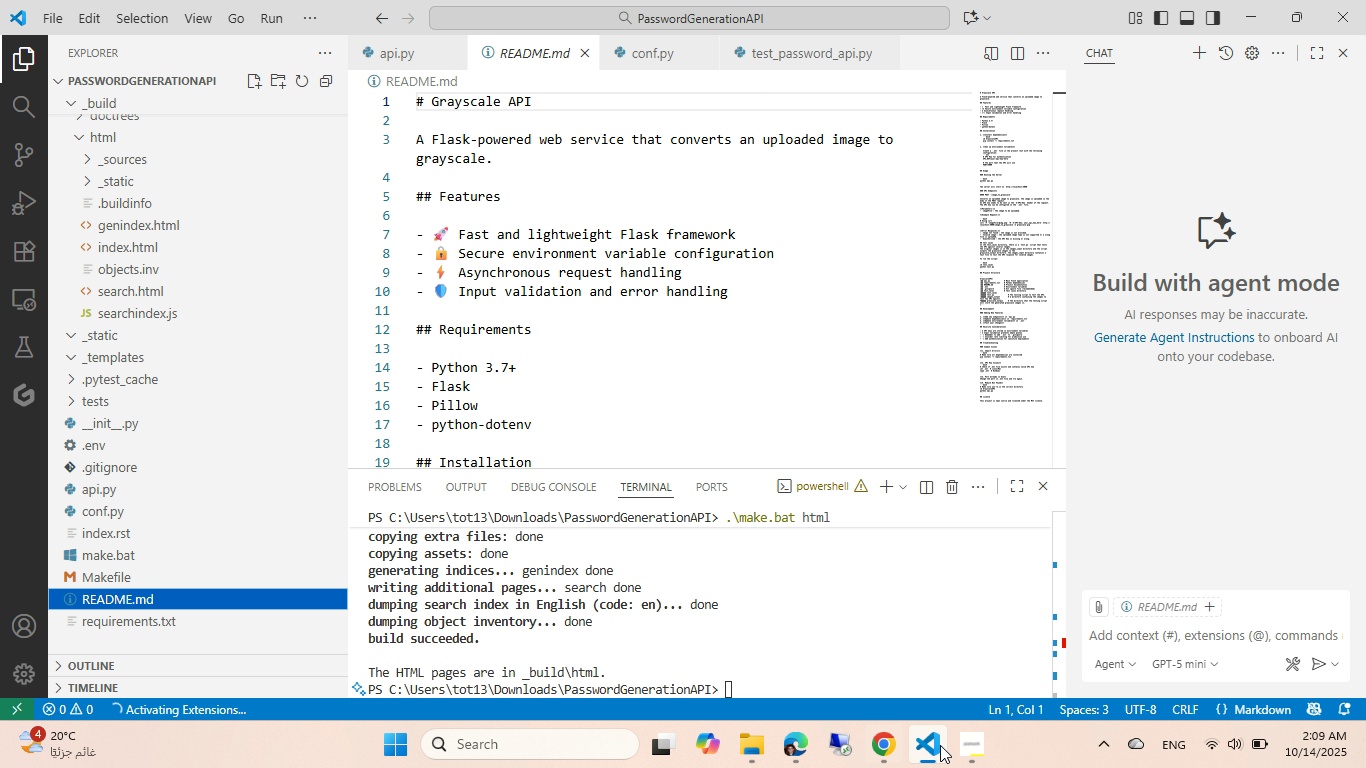 
left_click([965, 739])